 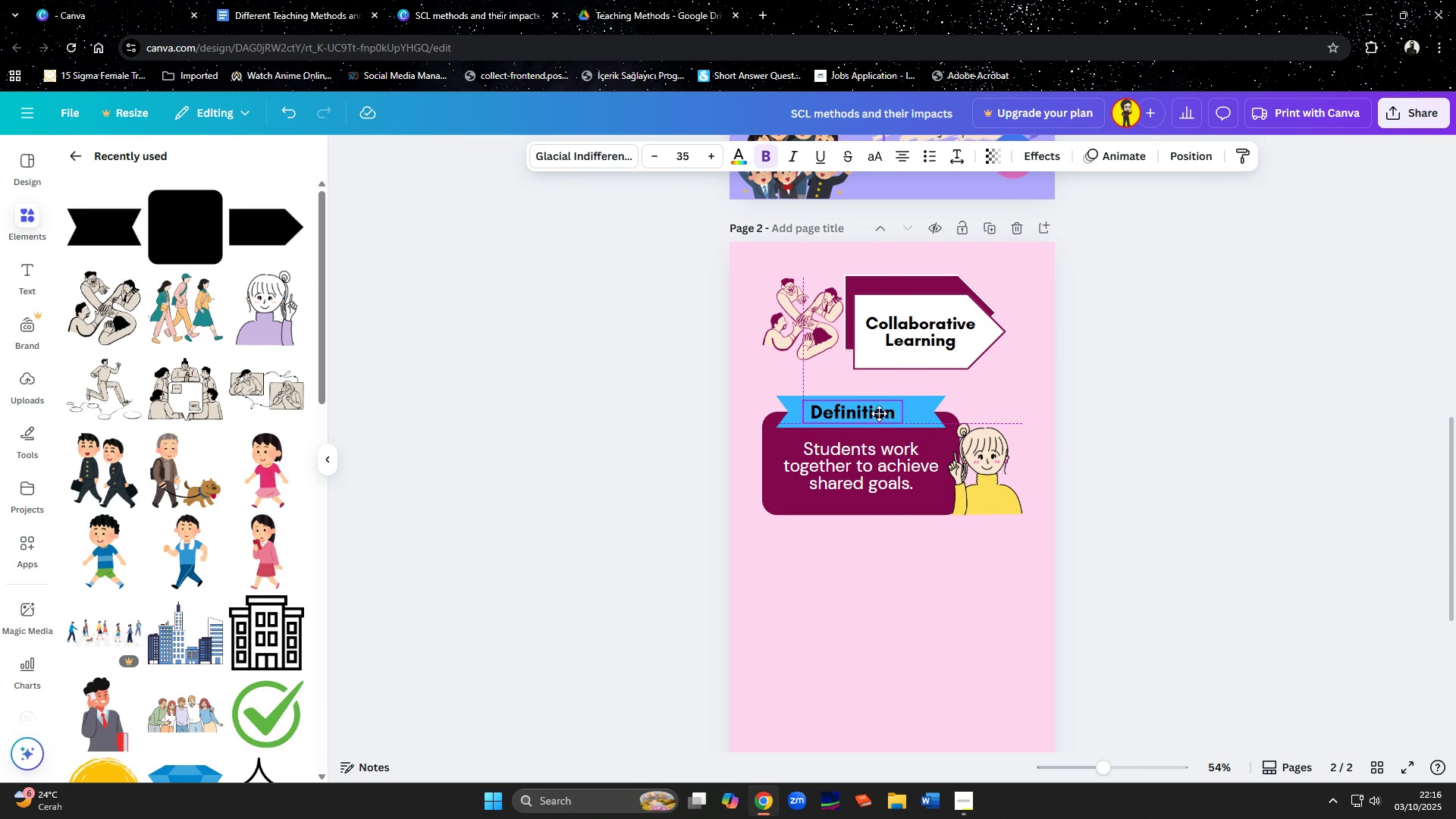 
left_click([924, 418])
 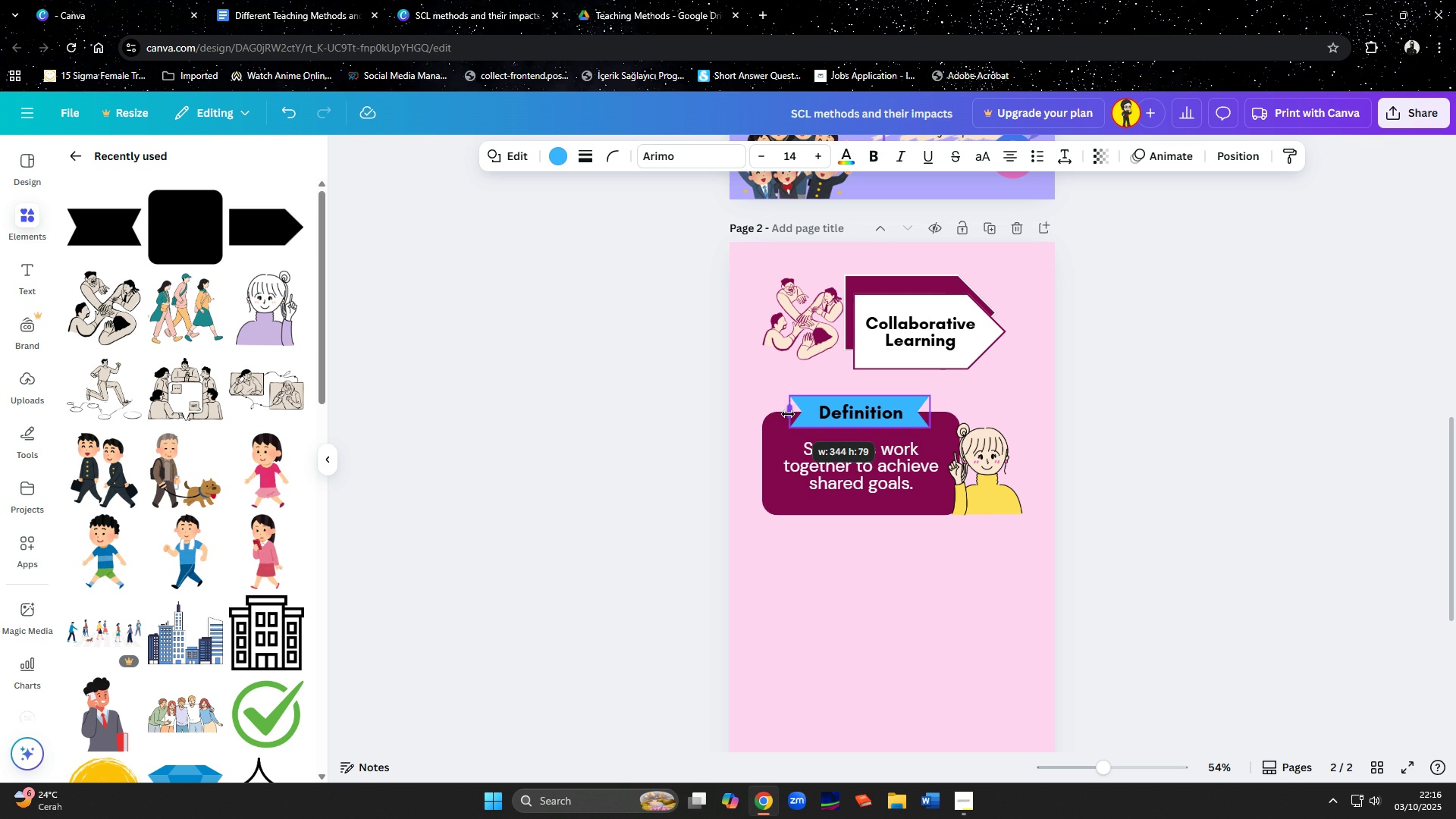 
wait(5.55)
 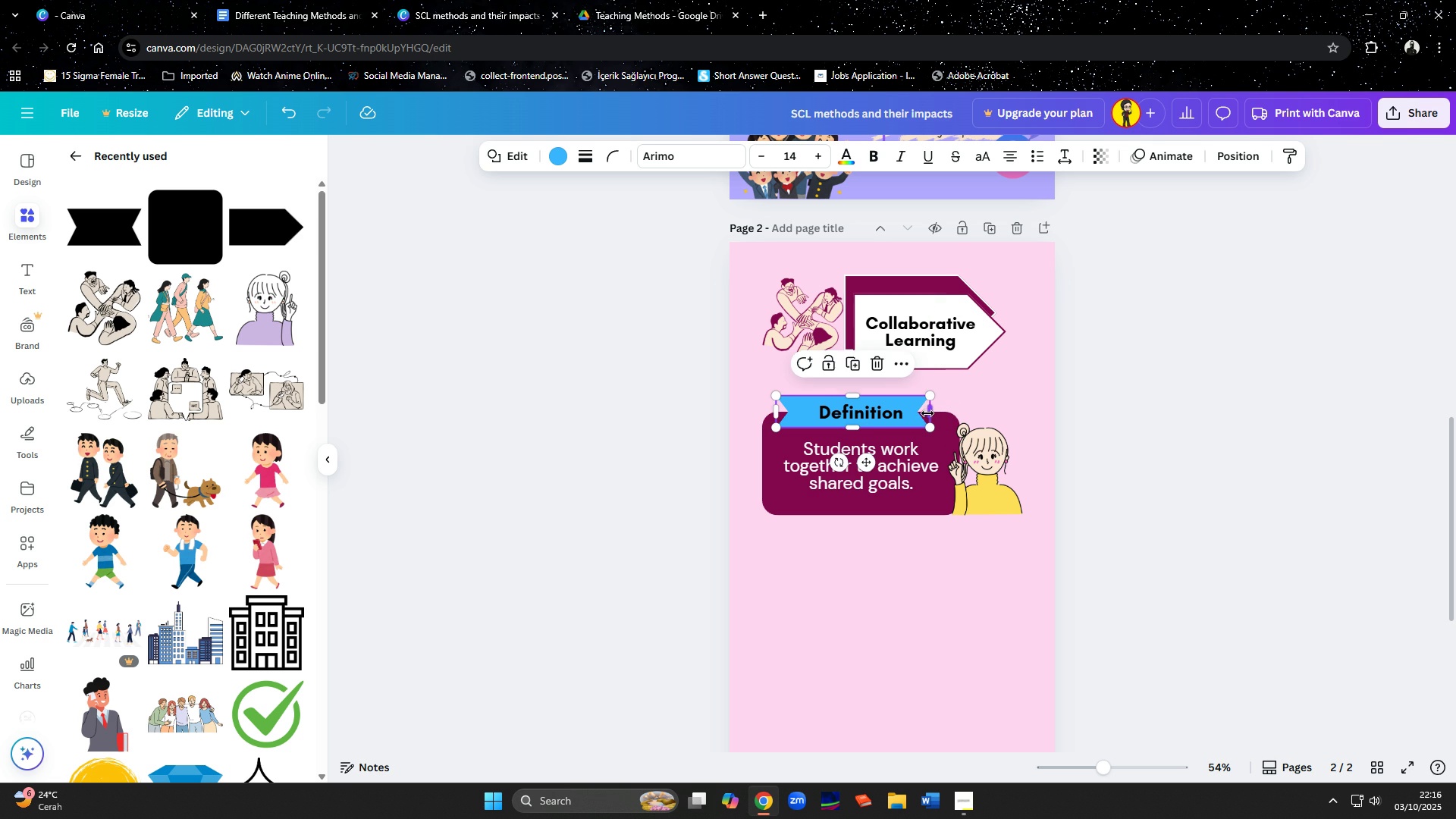 
scroll: coordinate [858, 500], scroll_direction: down, amount: 1.0
 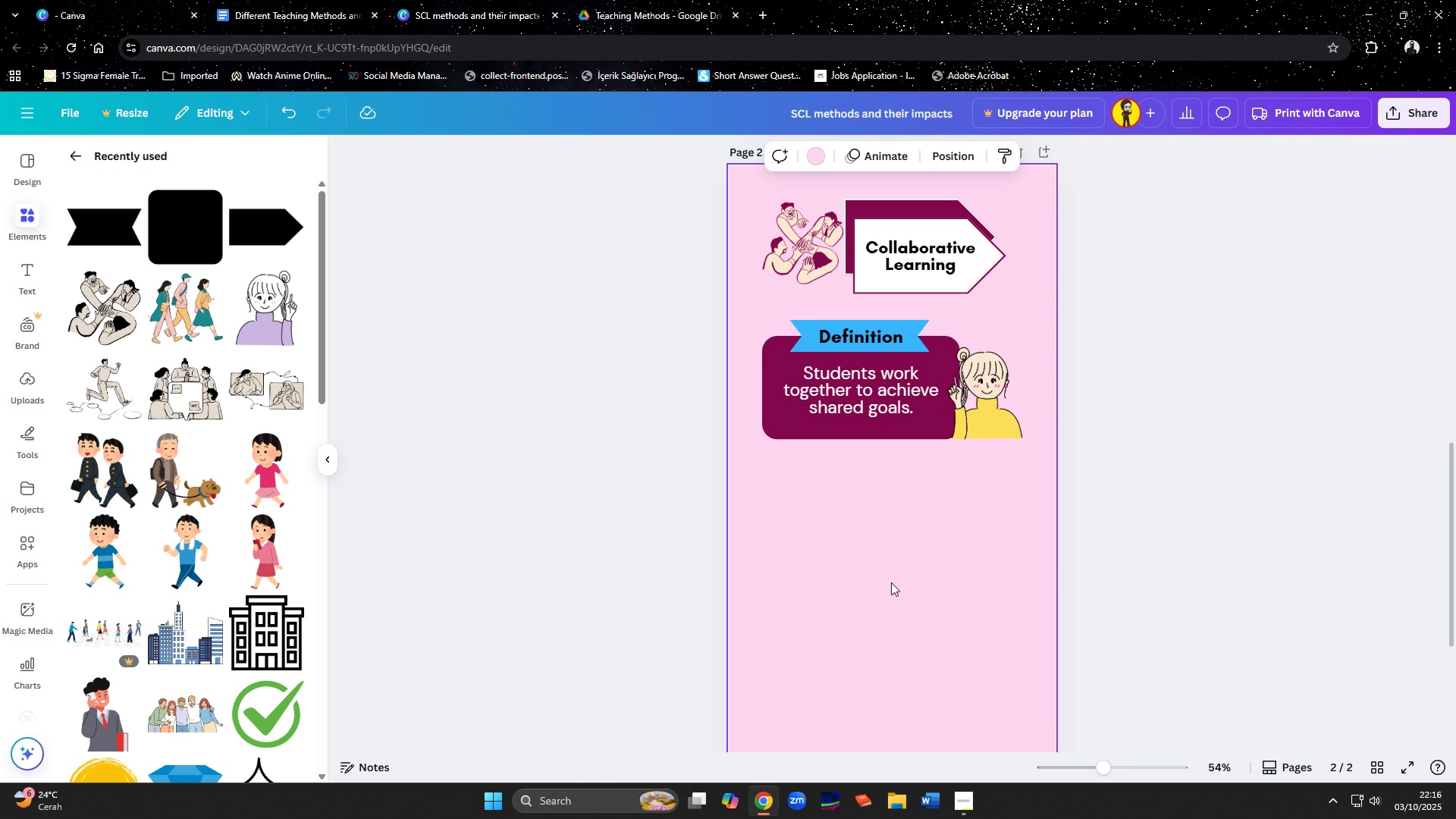 
left_click([891, 582])
 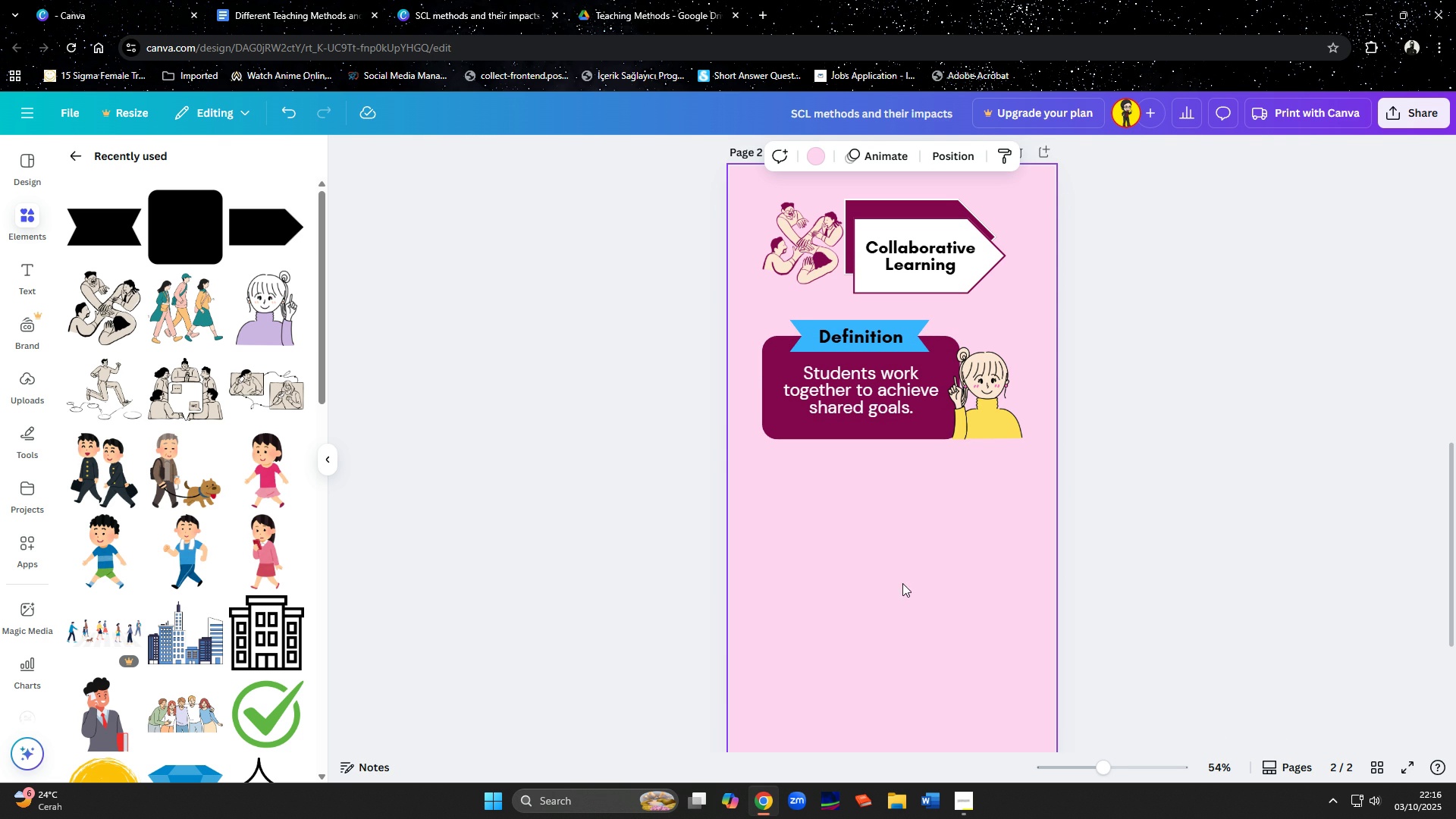 
scroll: coordinate [949, 592], scroll_direction: up, amount: 2.0
 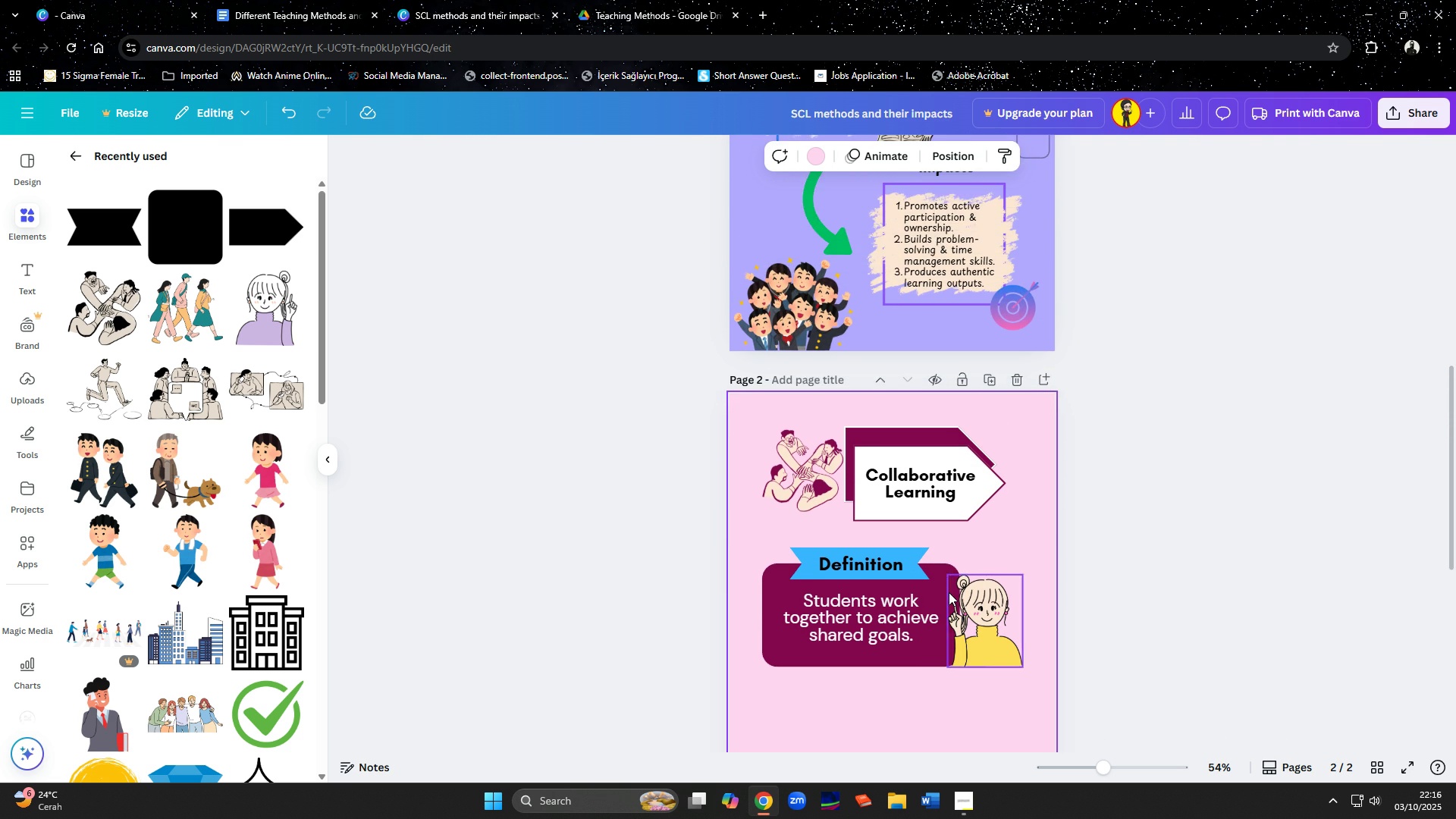 
scroll: coordinate [949, 592], scroll_direction: down, amount: 1.0
 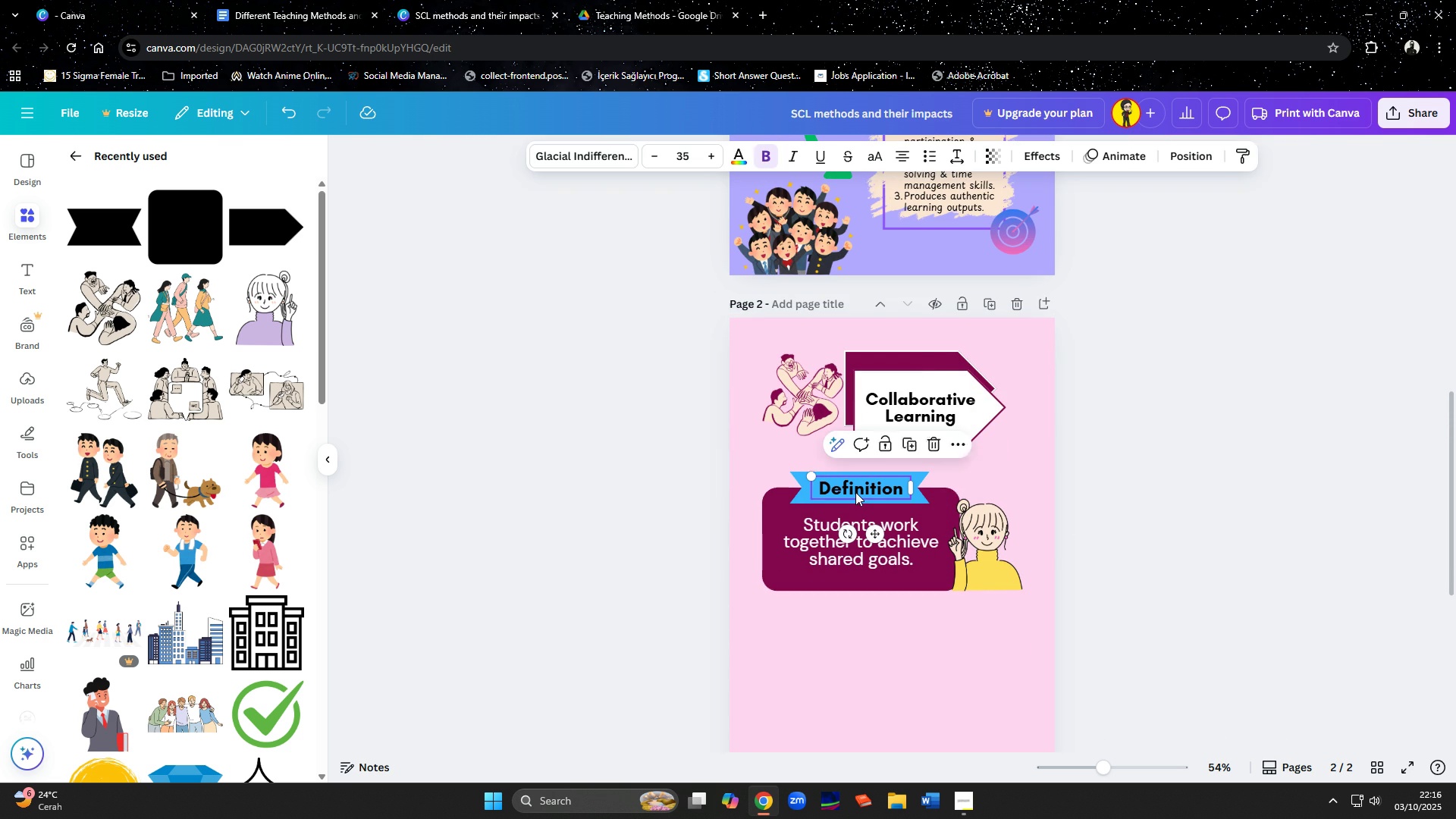 
left_click([855, 492])